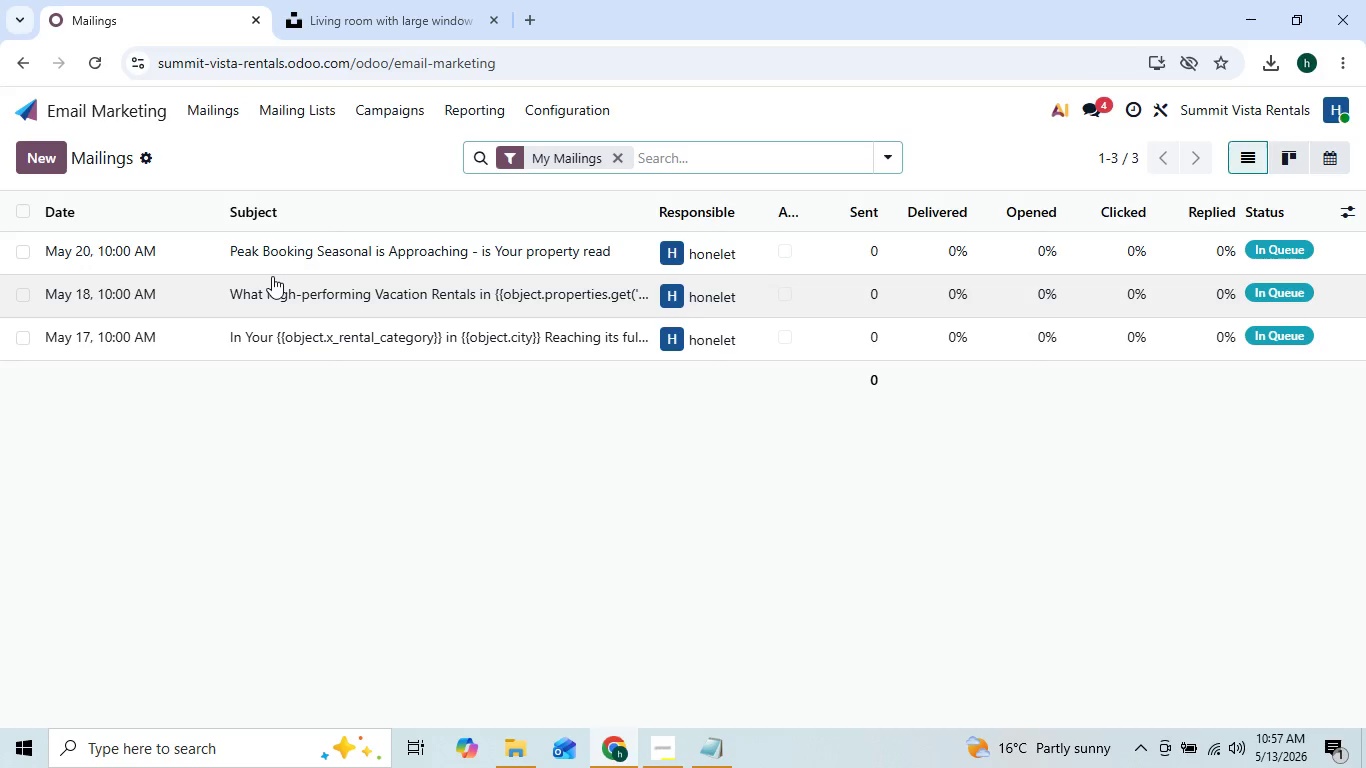 
mouse_move([306, 284])
 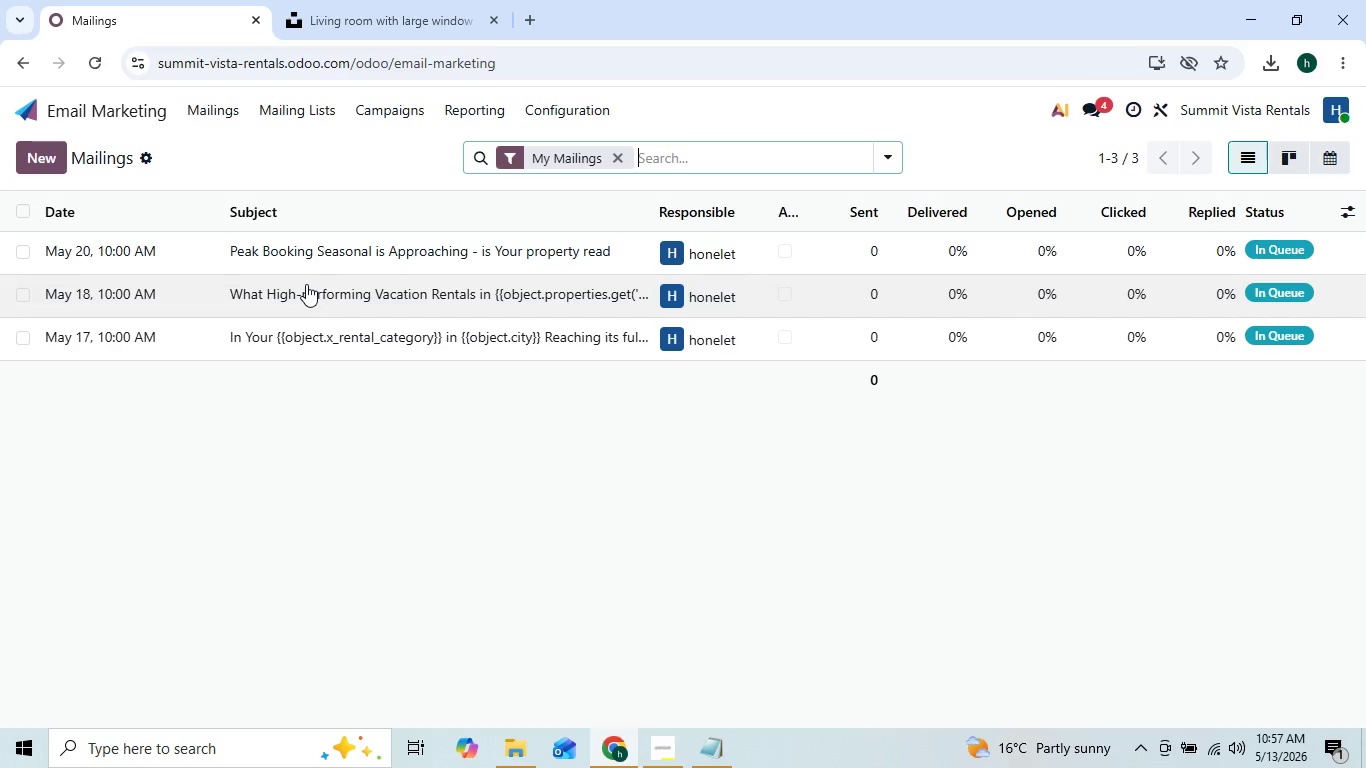 
left_click([306, 284])
 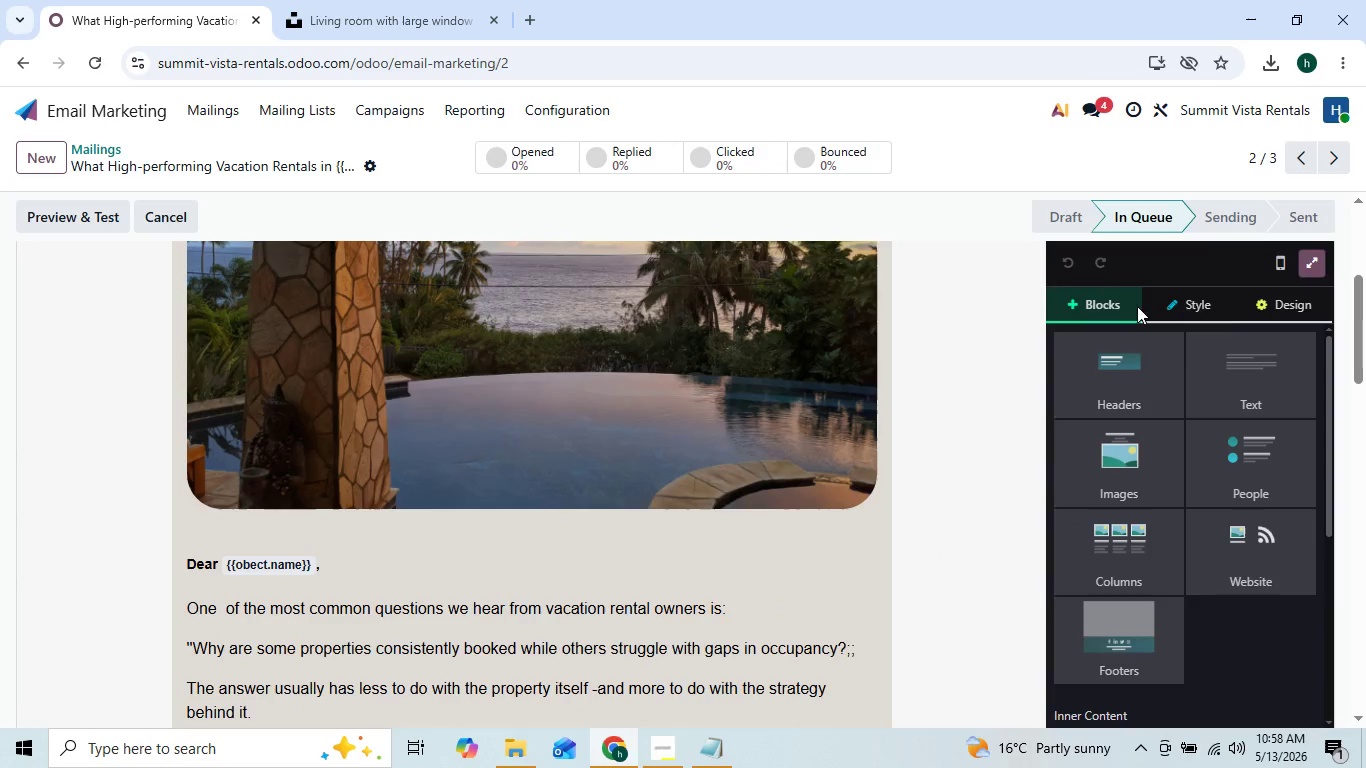 
left_click([1261, 303])
 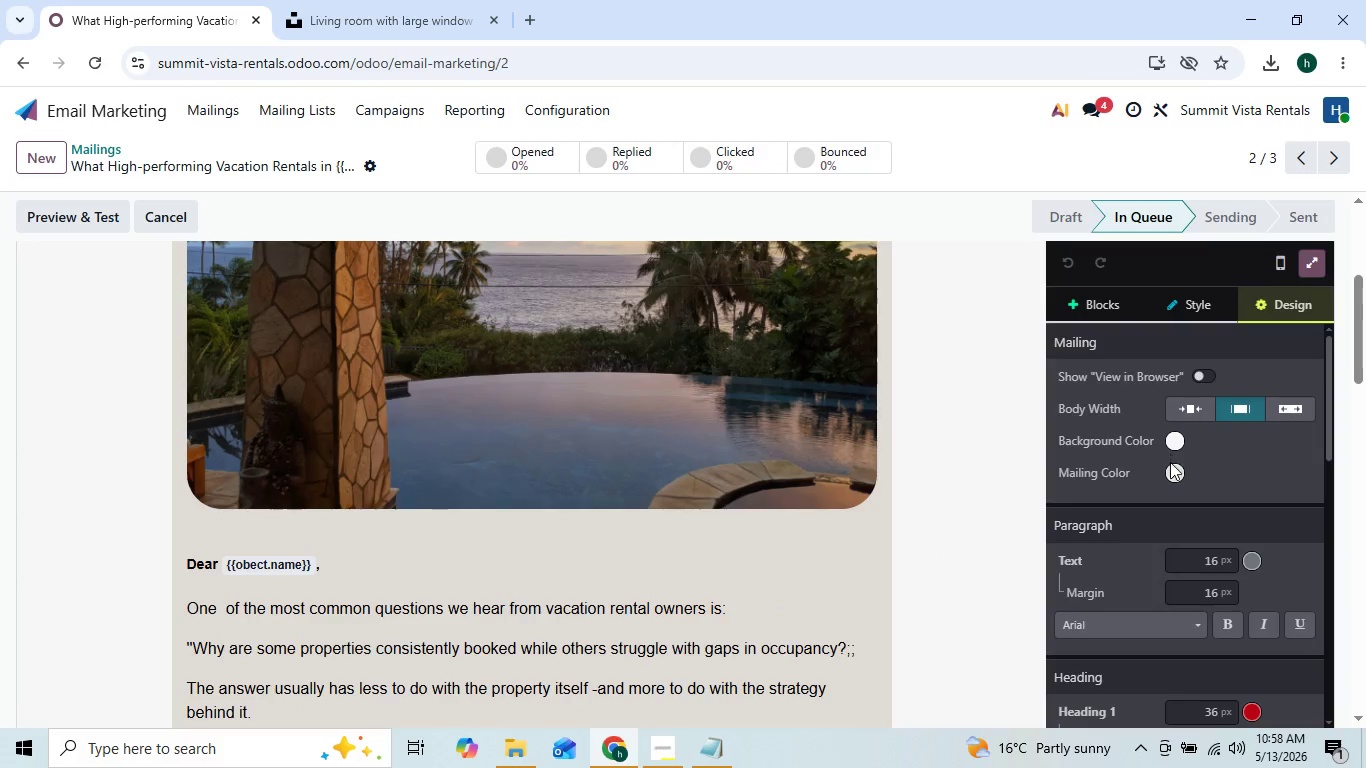 
left_click([1167, 442])
 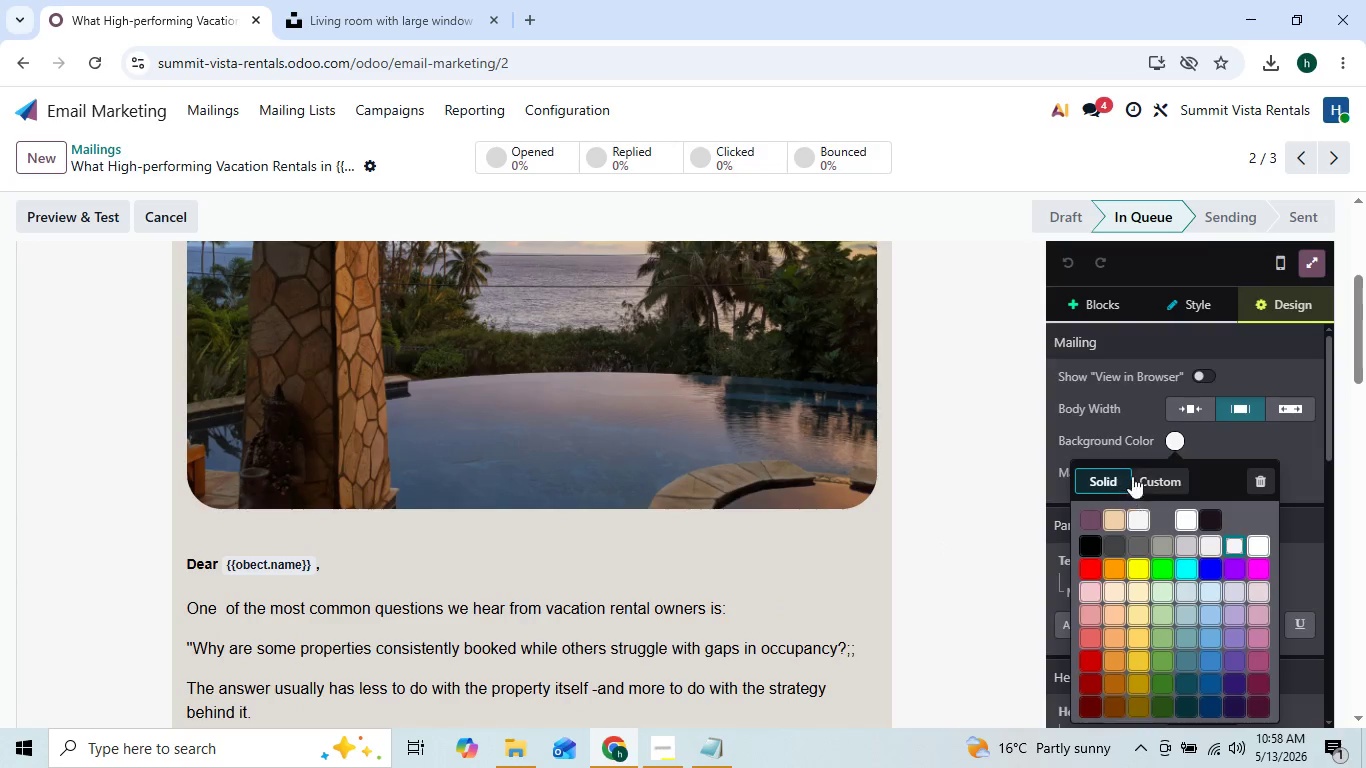 
left_click([1146, 476])
 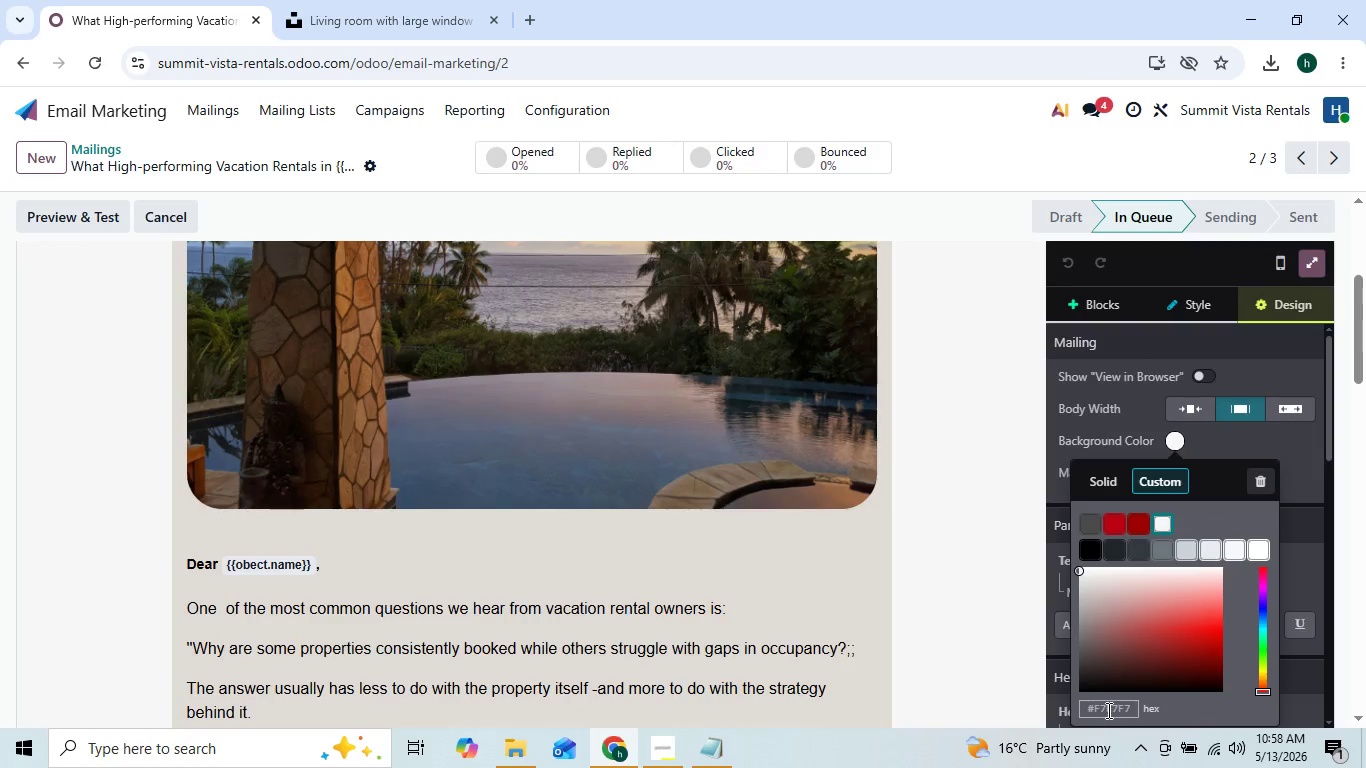 
left_click([1107, 710])
 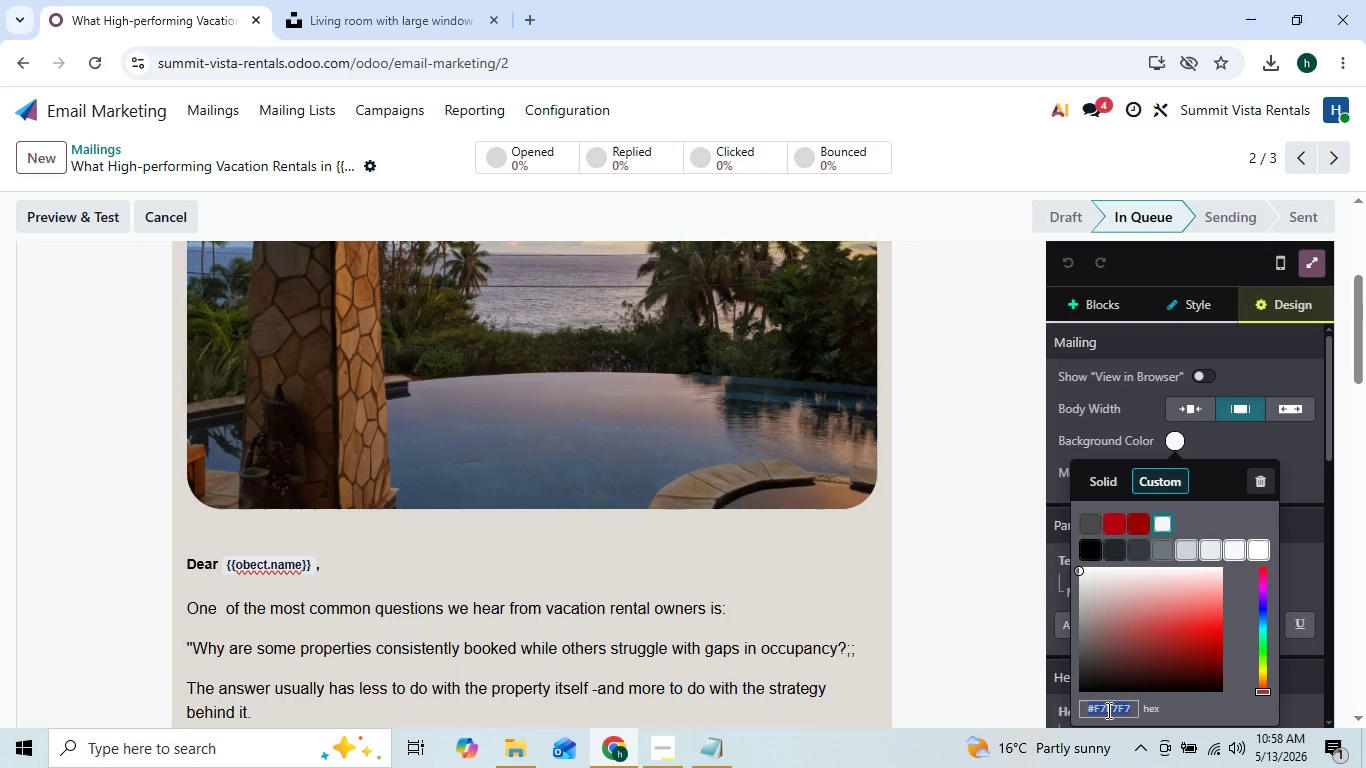 
key(Control+V)
 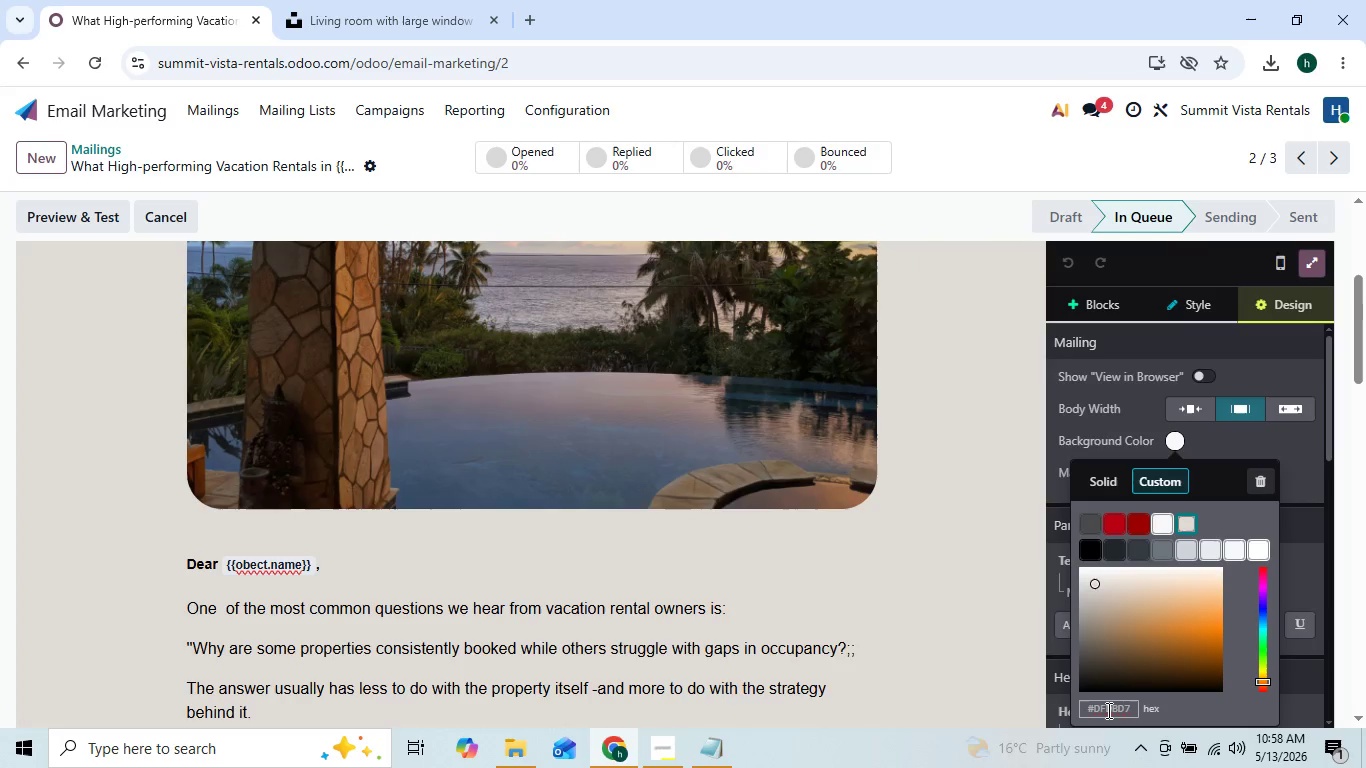 
wait(8.84)
 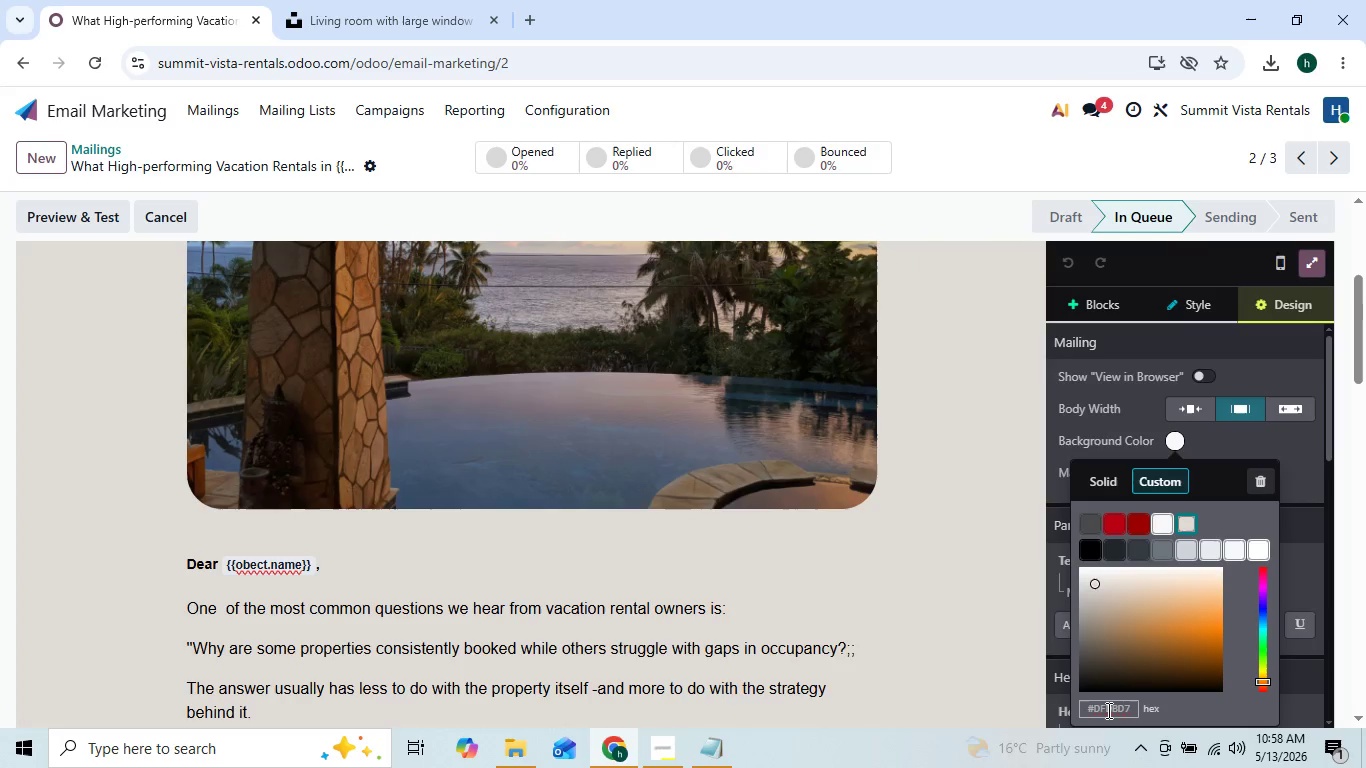 
left_click([216, 102])
 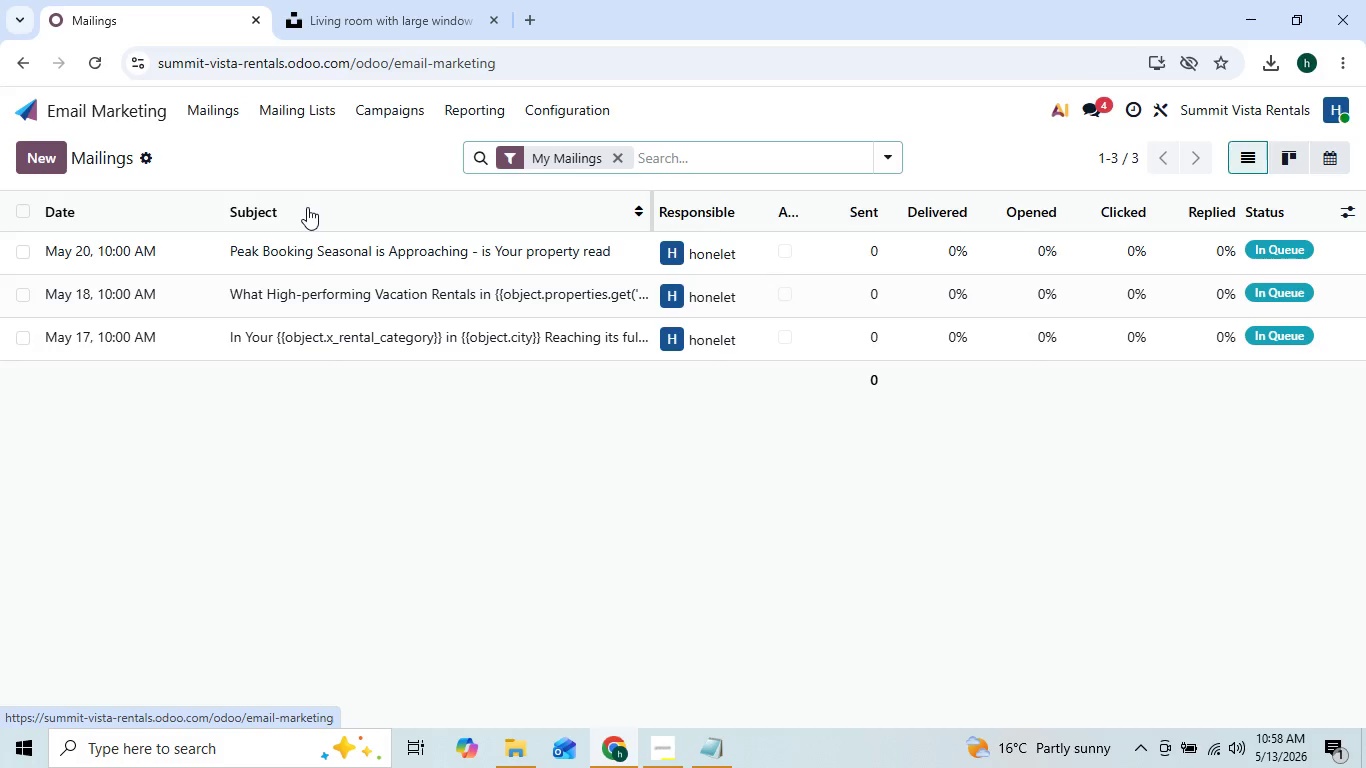 
left_click([355, 332])
 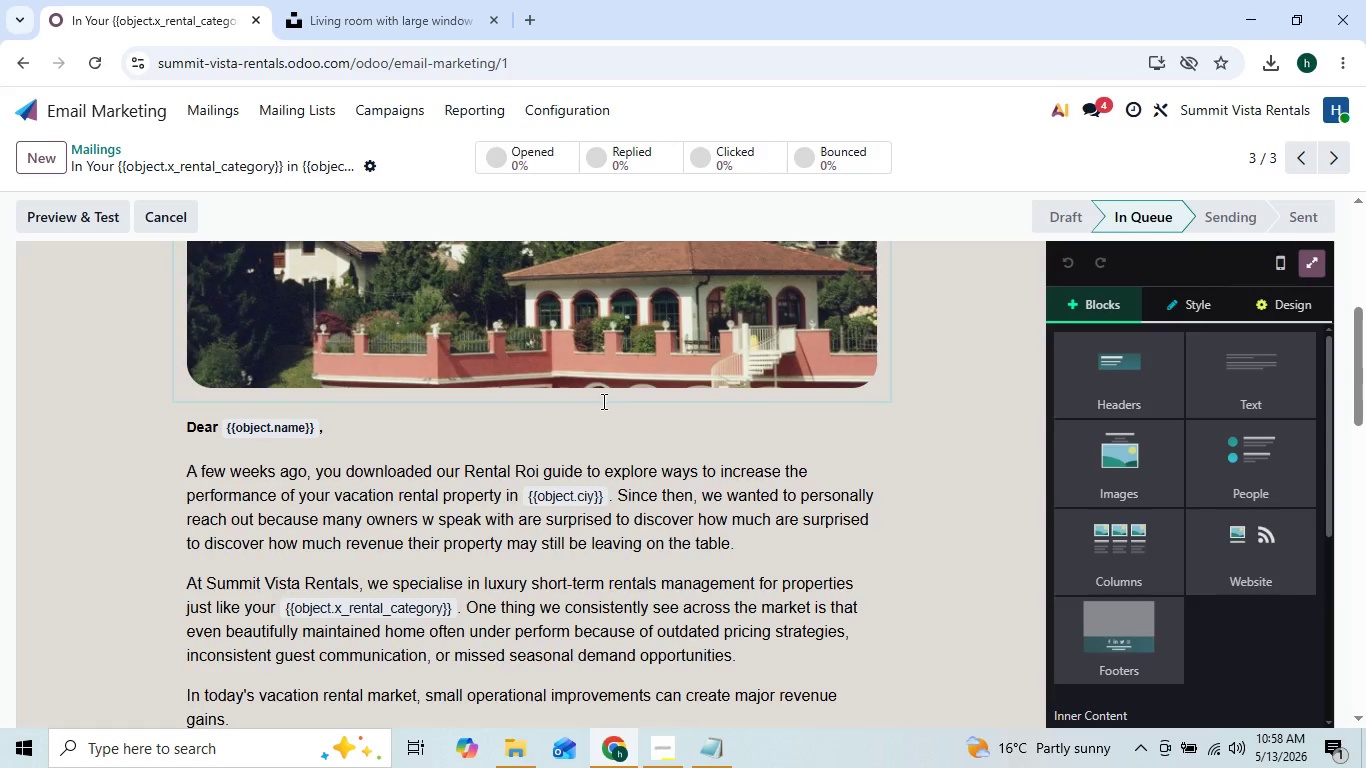 
wait(15.22)
 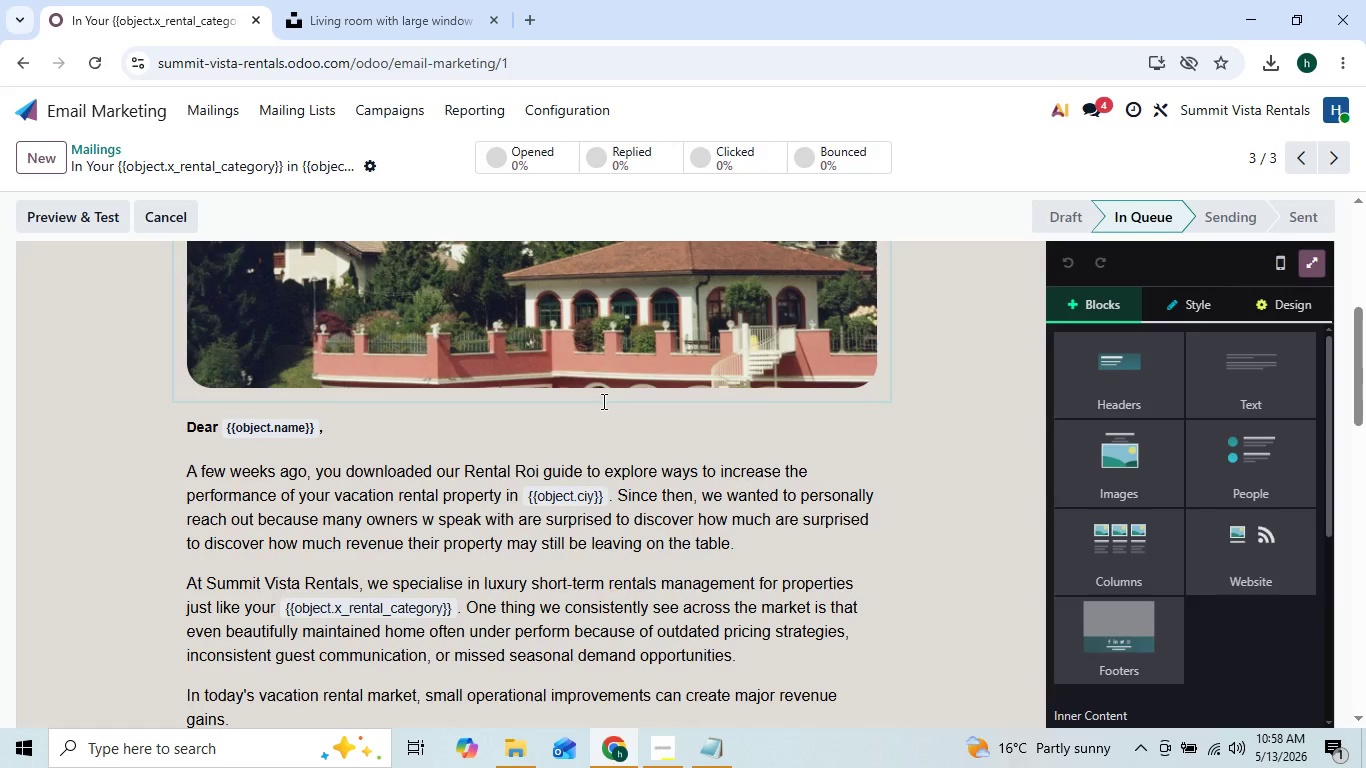 
left_click([1272, 298])
 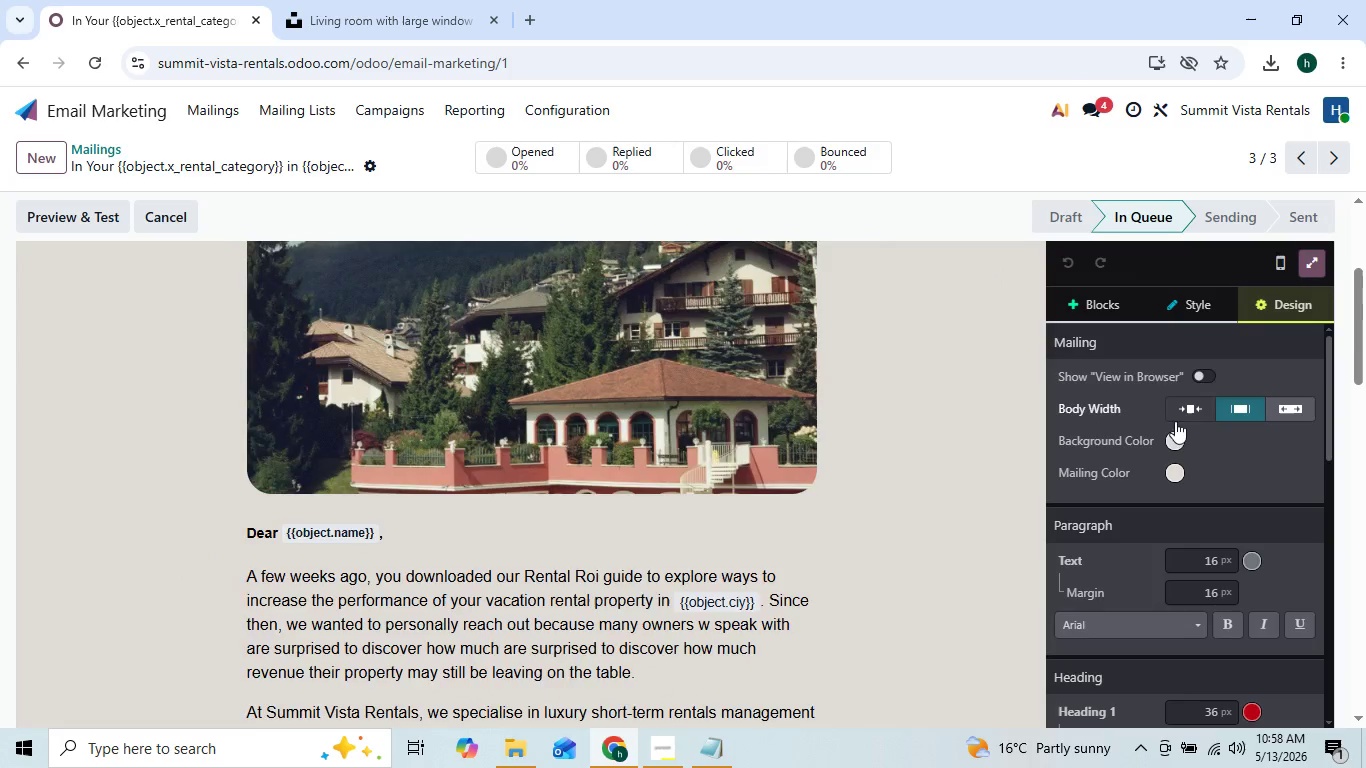 
left_click([1176, 430])
 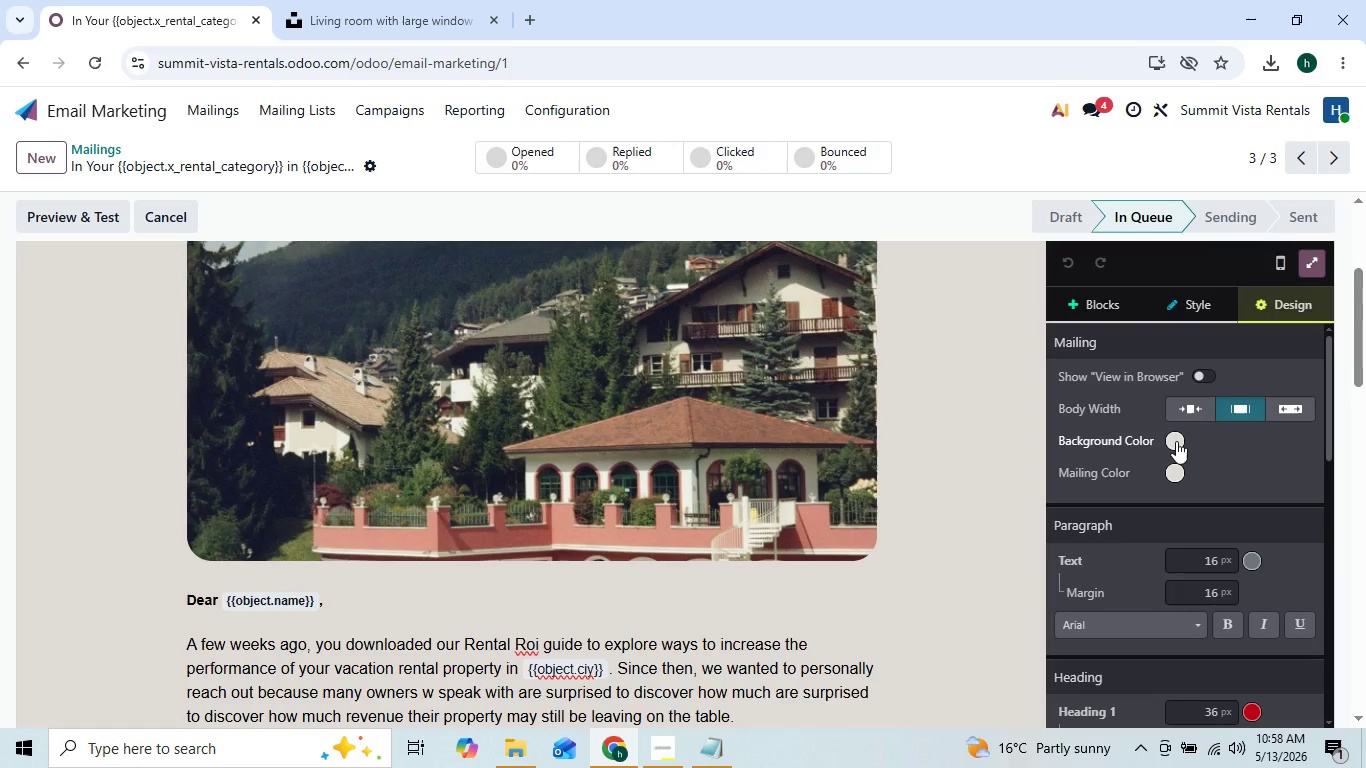 
left_click([1176, 441])